 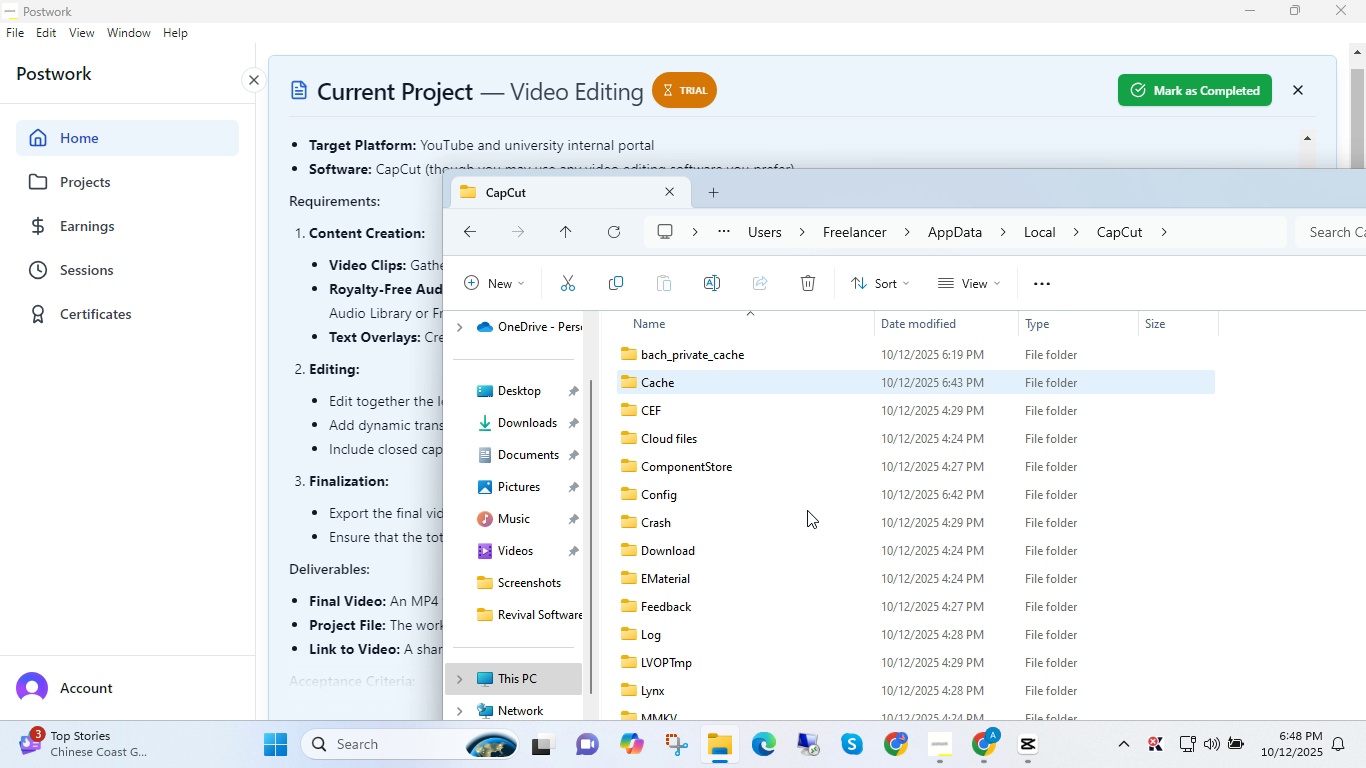 
scroll: coordinate [729, 582], scroll_direction: down, amount: 3.0
 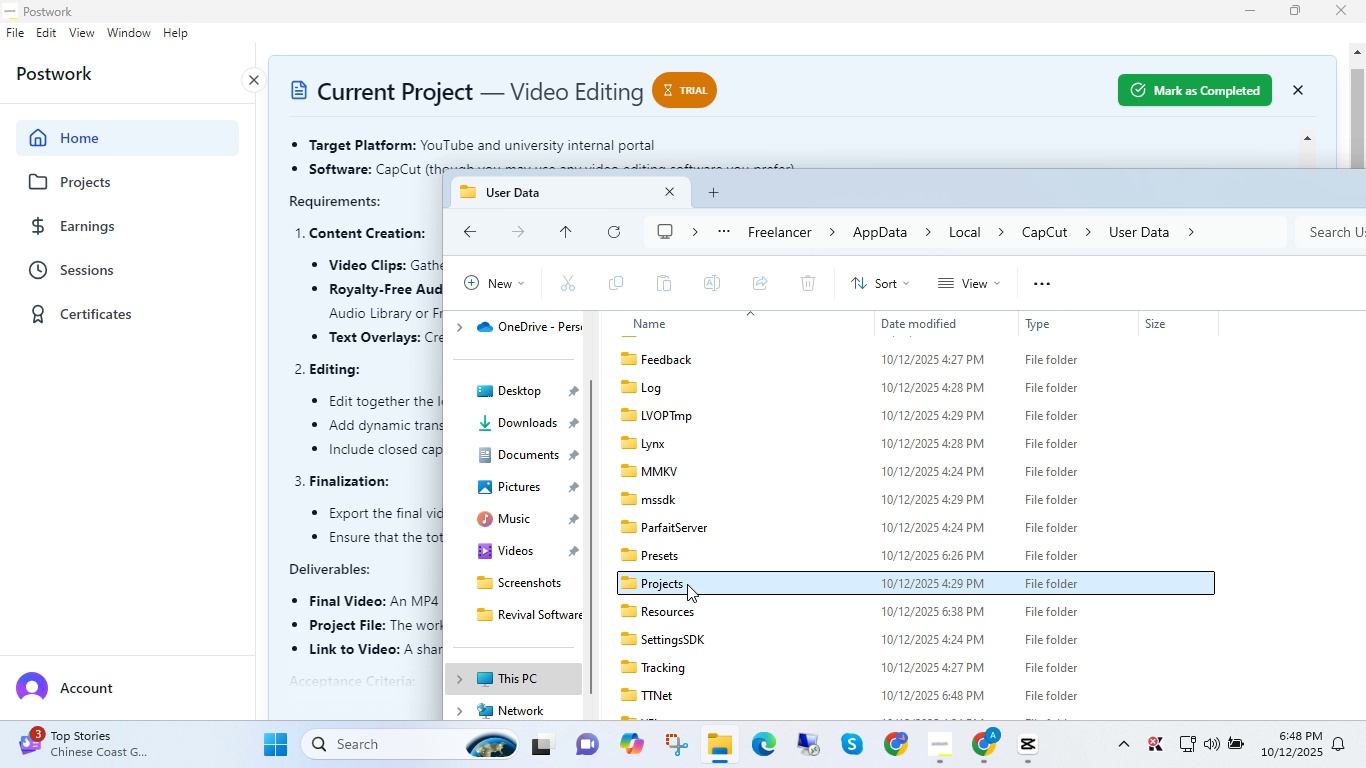 
double_click([687, 584])
 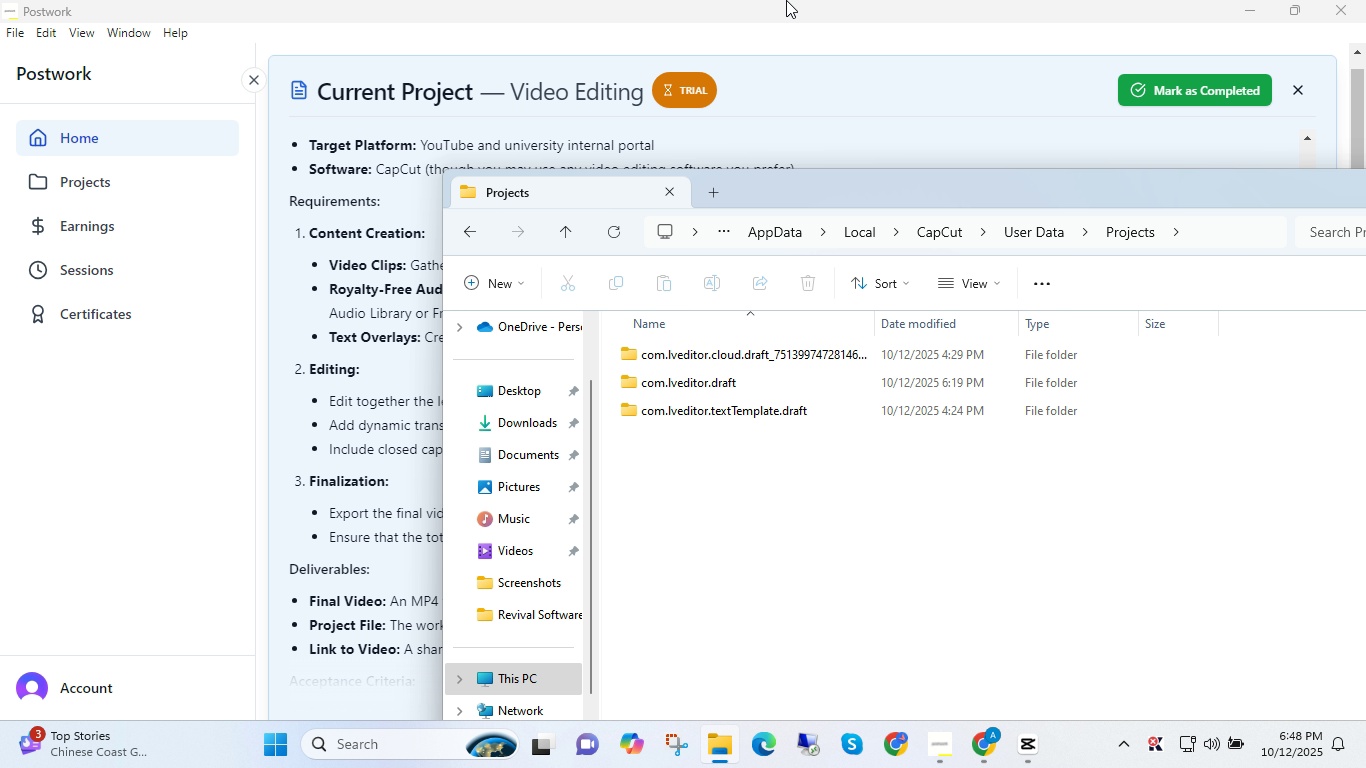 
wait(5.3)
 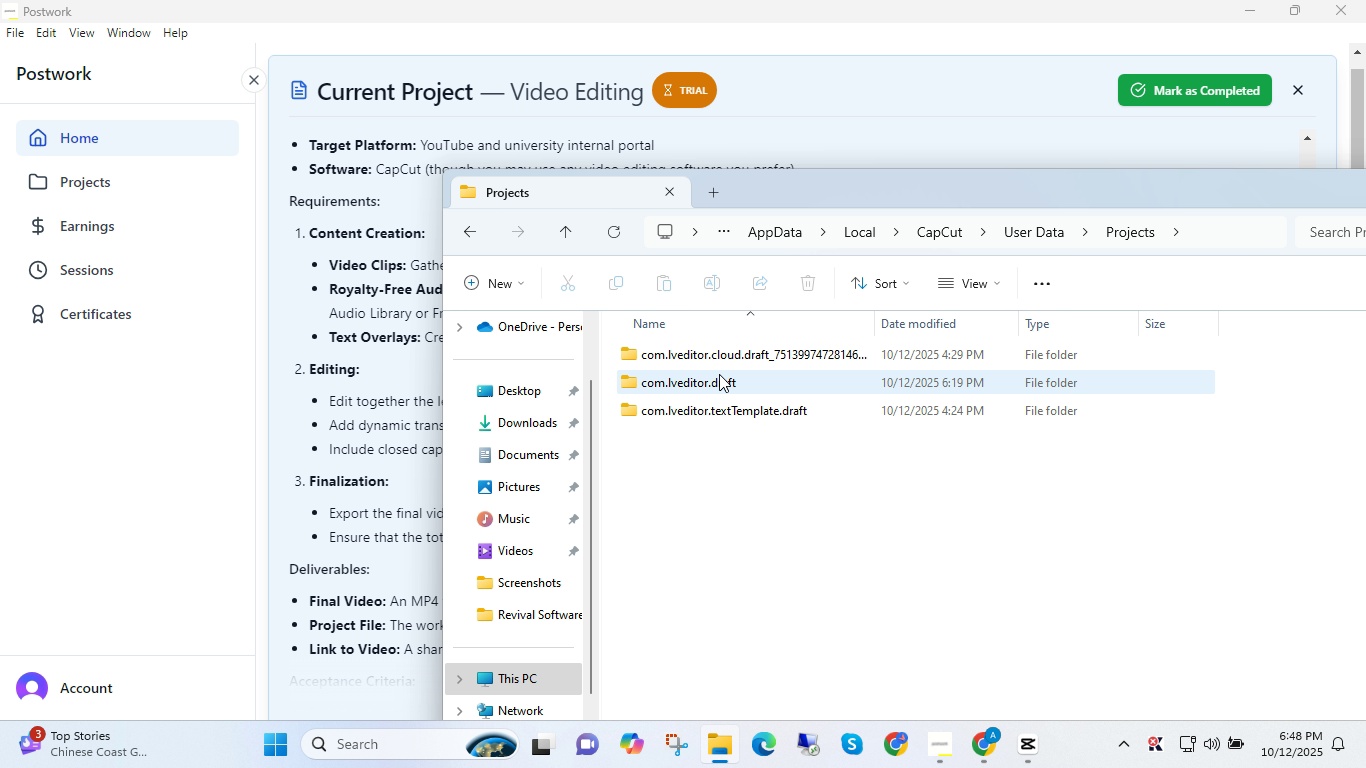 
left_click([1017, 742])
 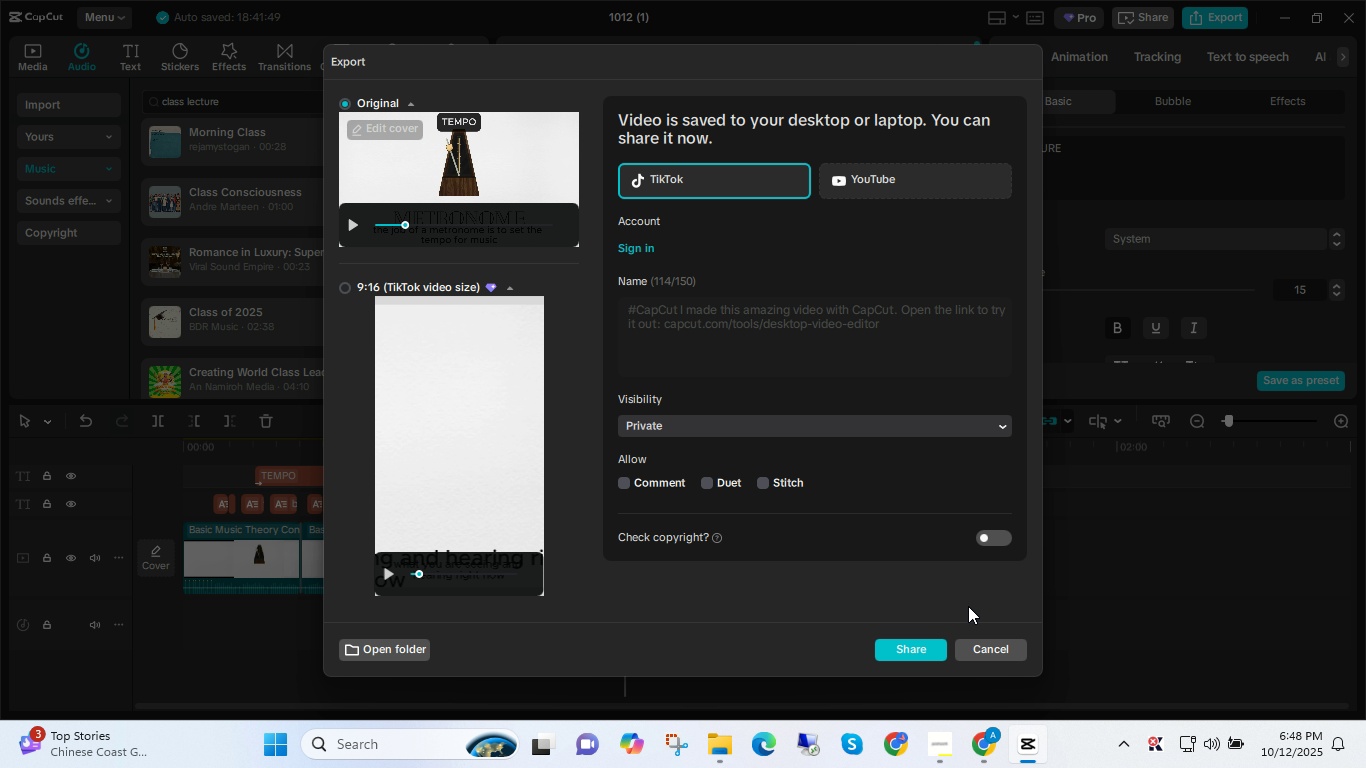 
left_click([977, 647])
 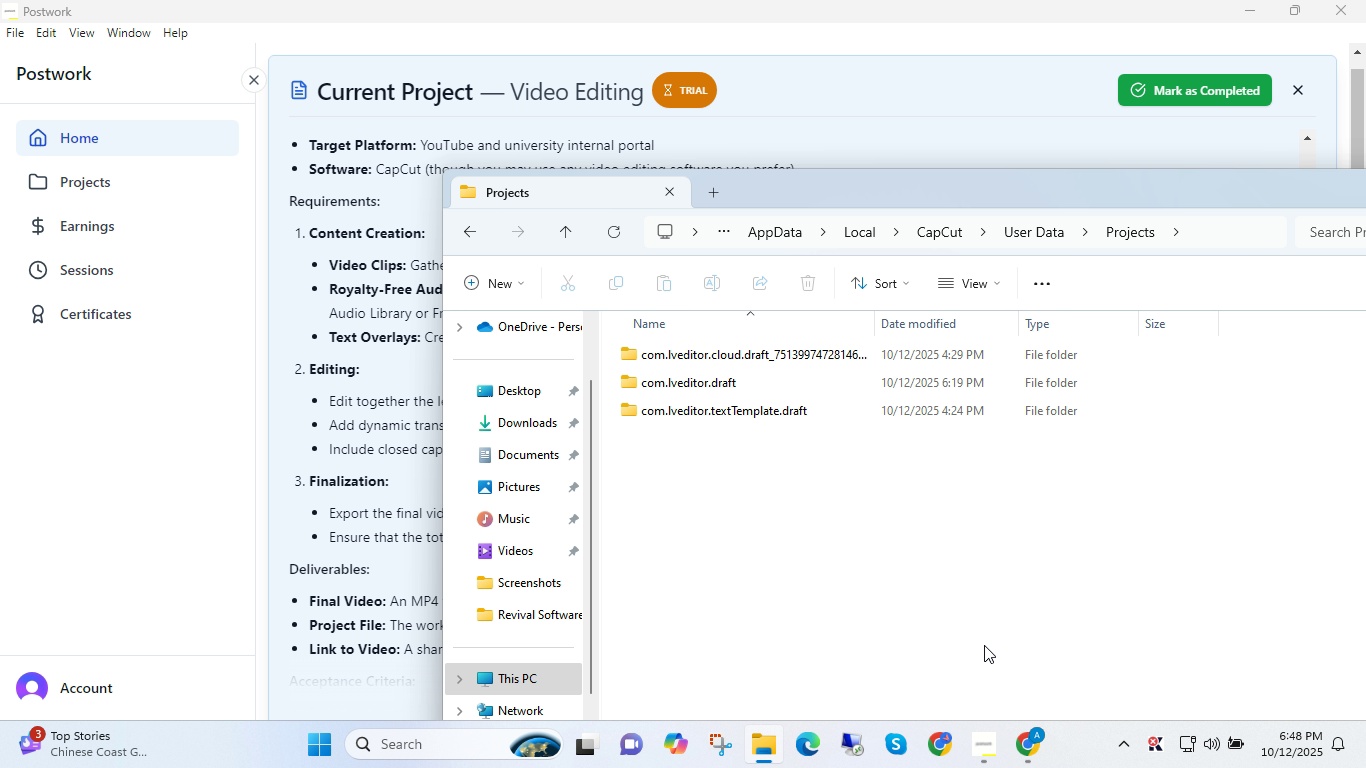 
wait(9.95)
 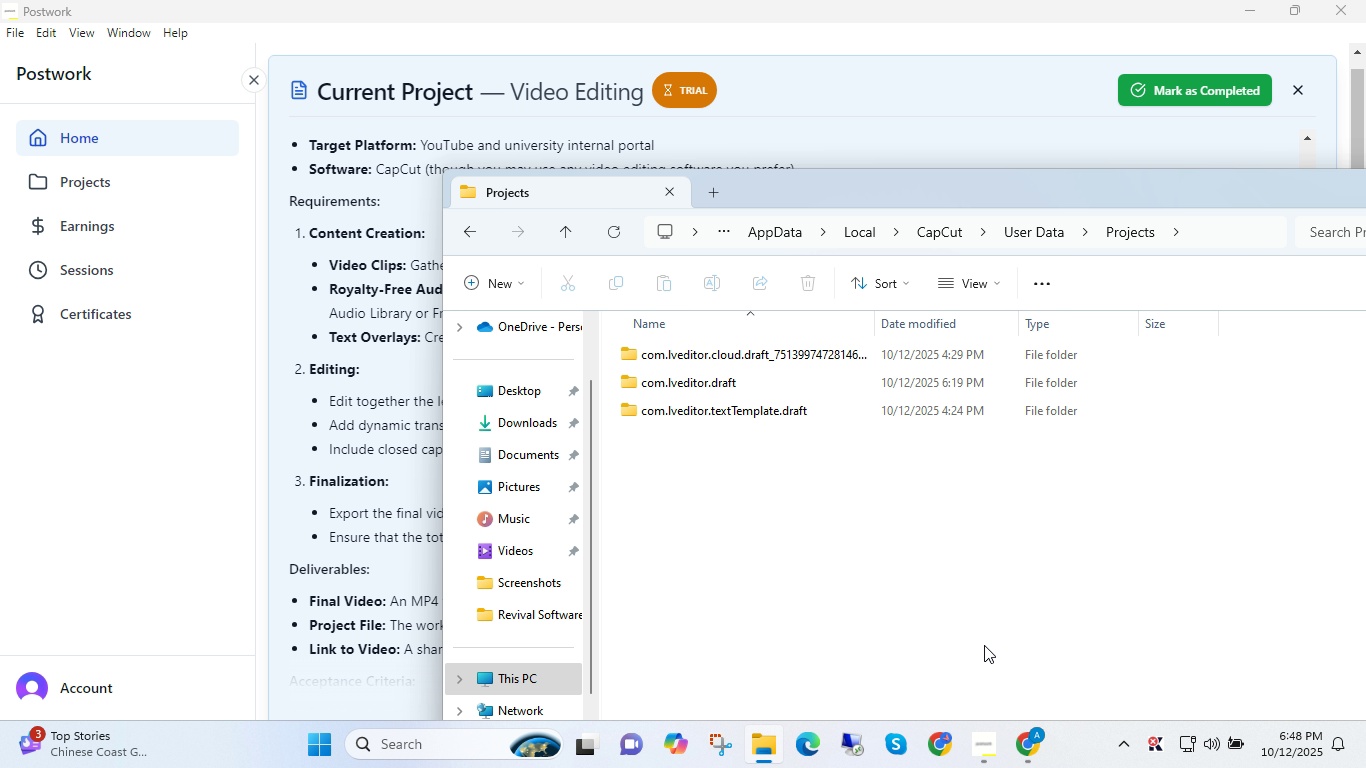 
scroll: coordinate [792, 624], scroll_direction: down, amount: 1.0
 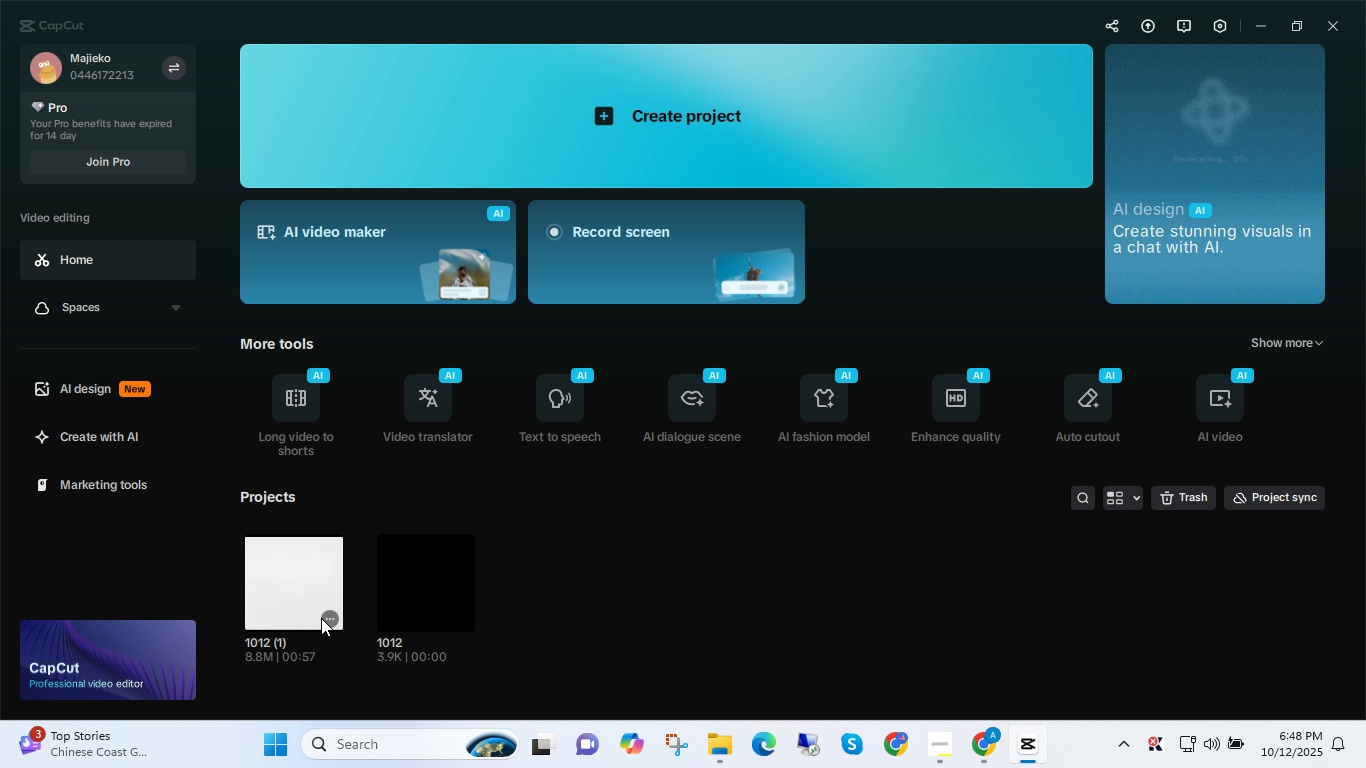 
left_click([330, 615])
 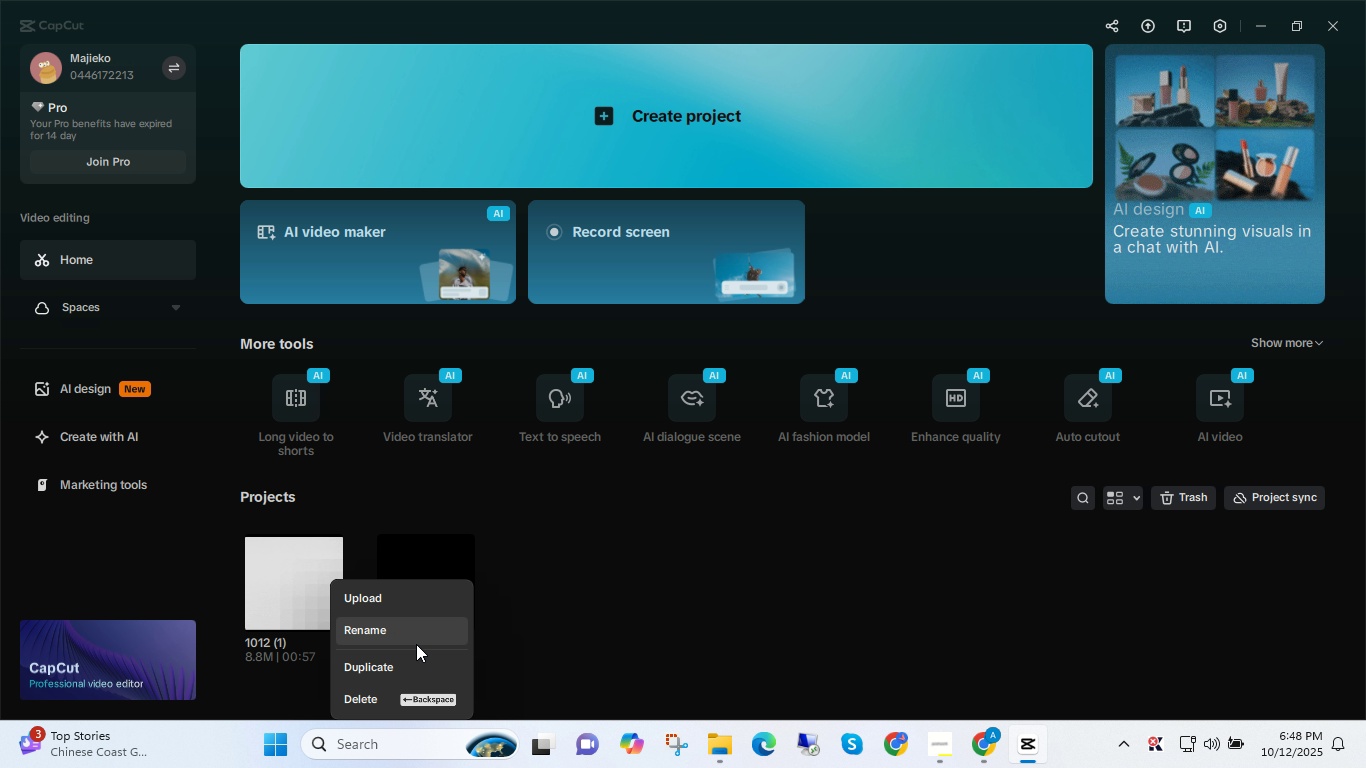 
left_click([691, 643])
 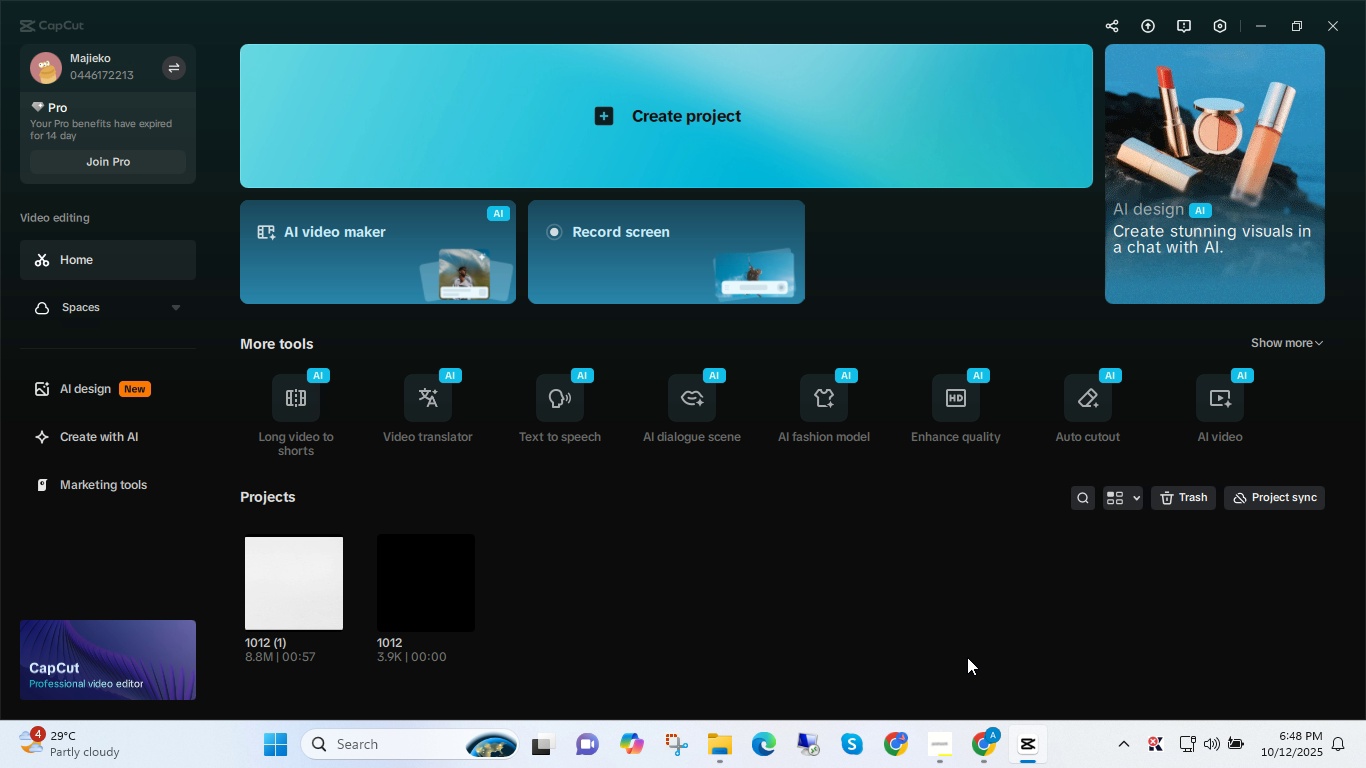 
key(Alt+AltLeft)
 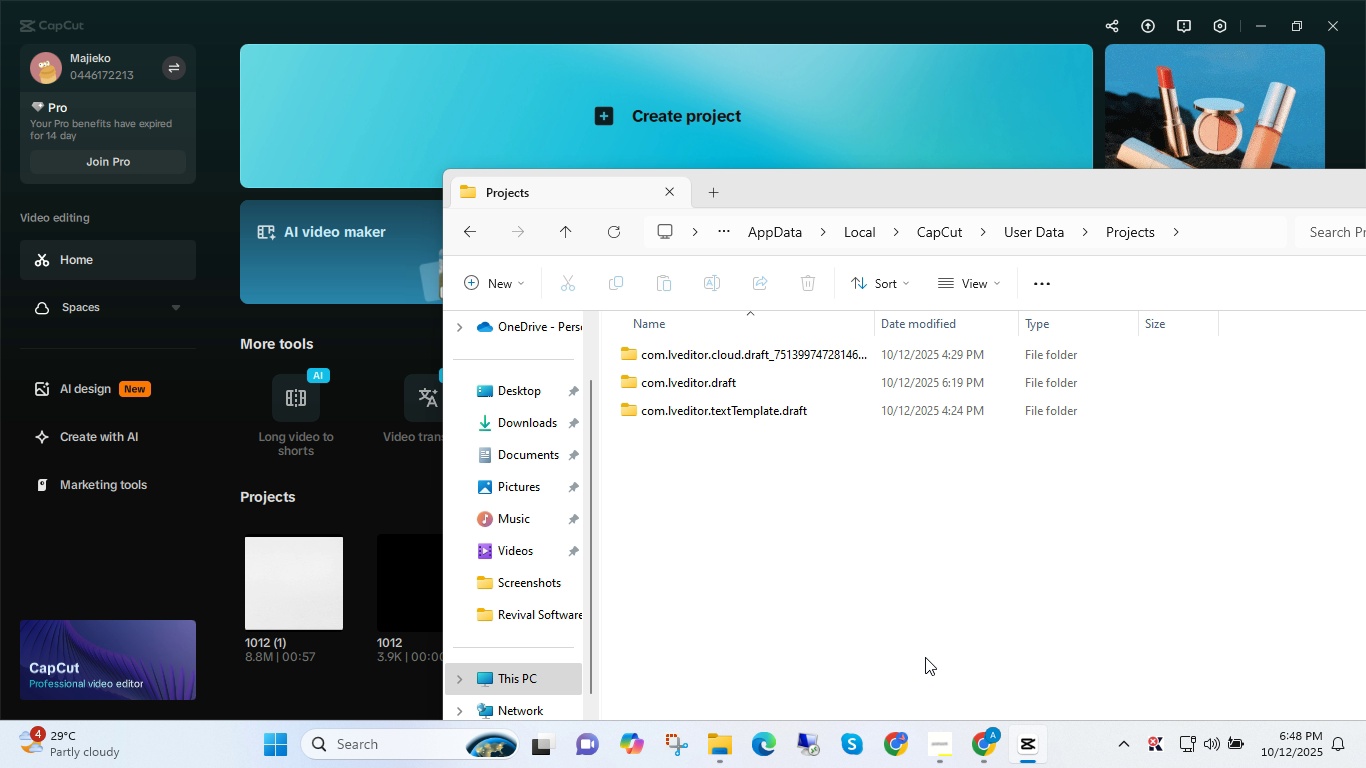 
key(Alt+Tab)
 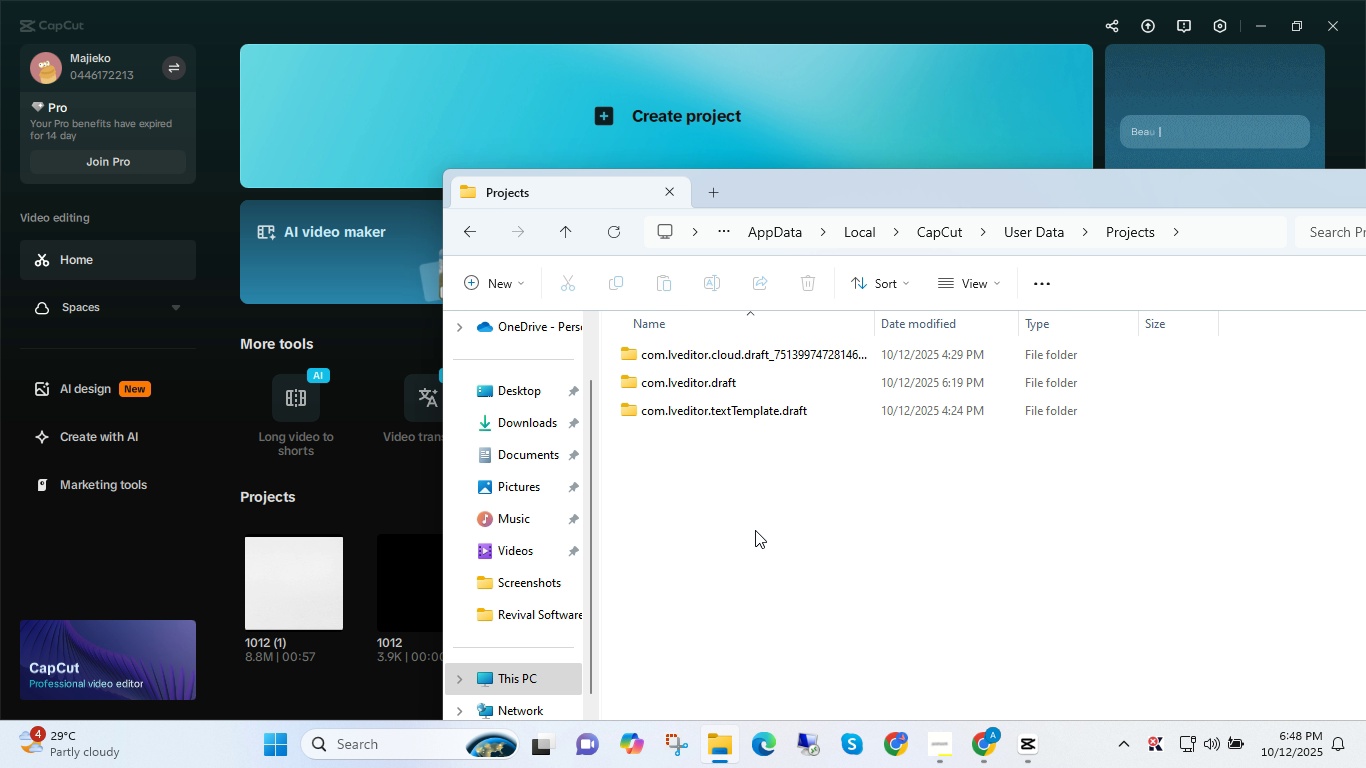 
left_click([755, 530])
 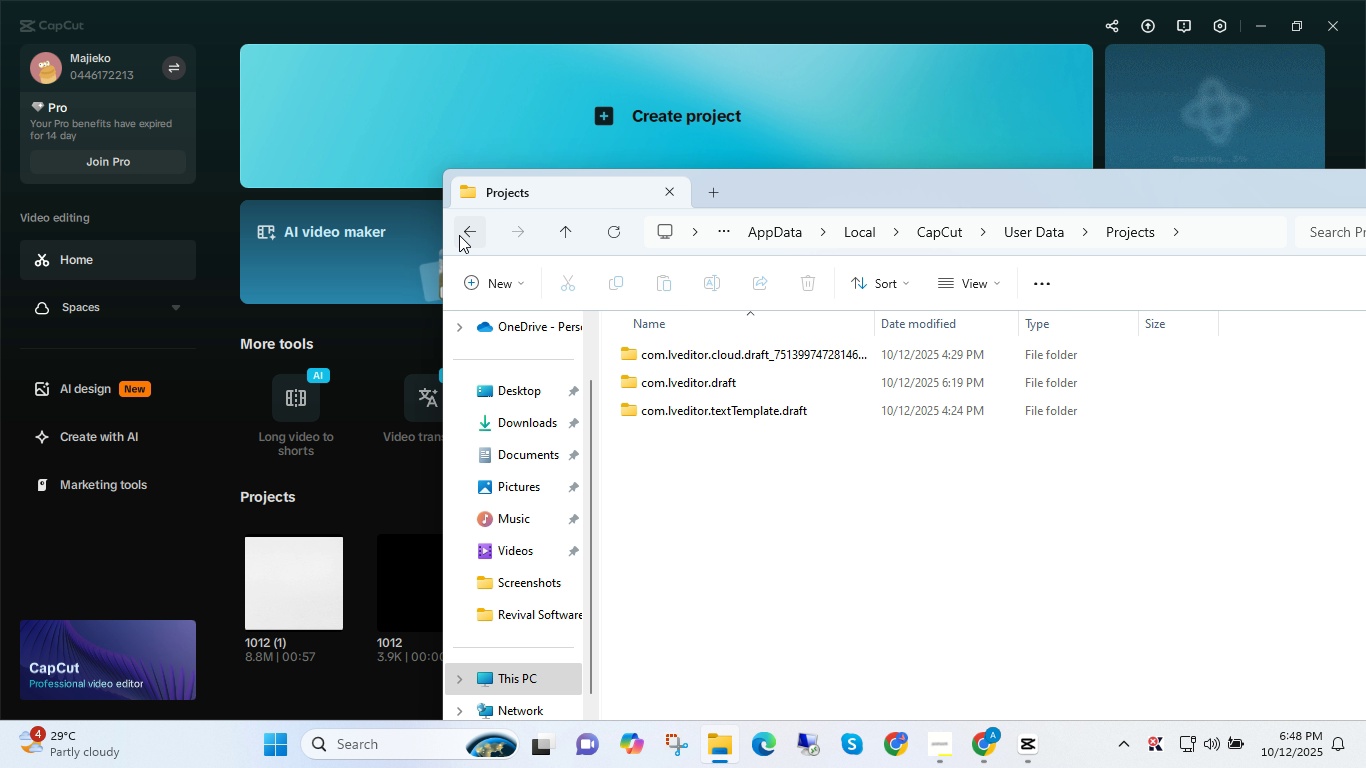 
left_click([469, 231])
 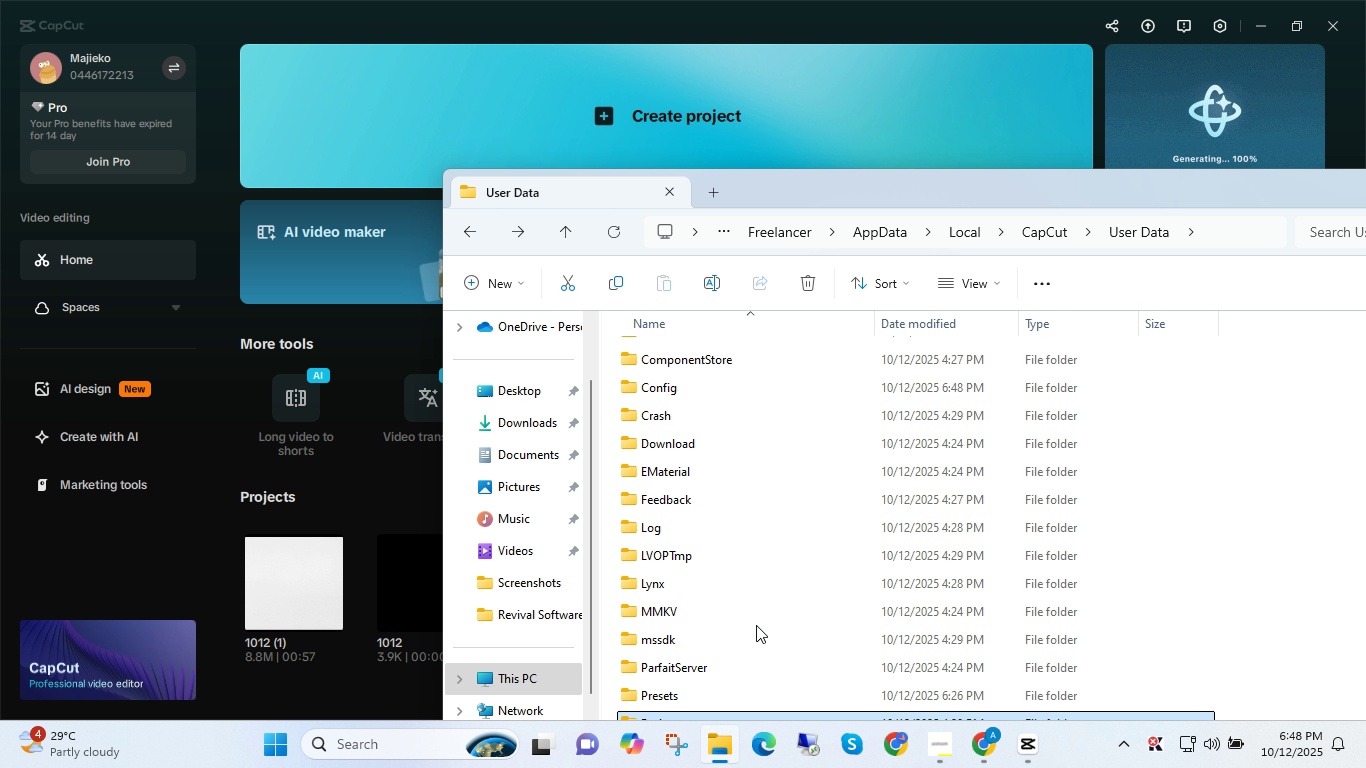 
scroll: coordinate [752, 586], scroll_direction: down, amount: 2.0
 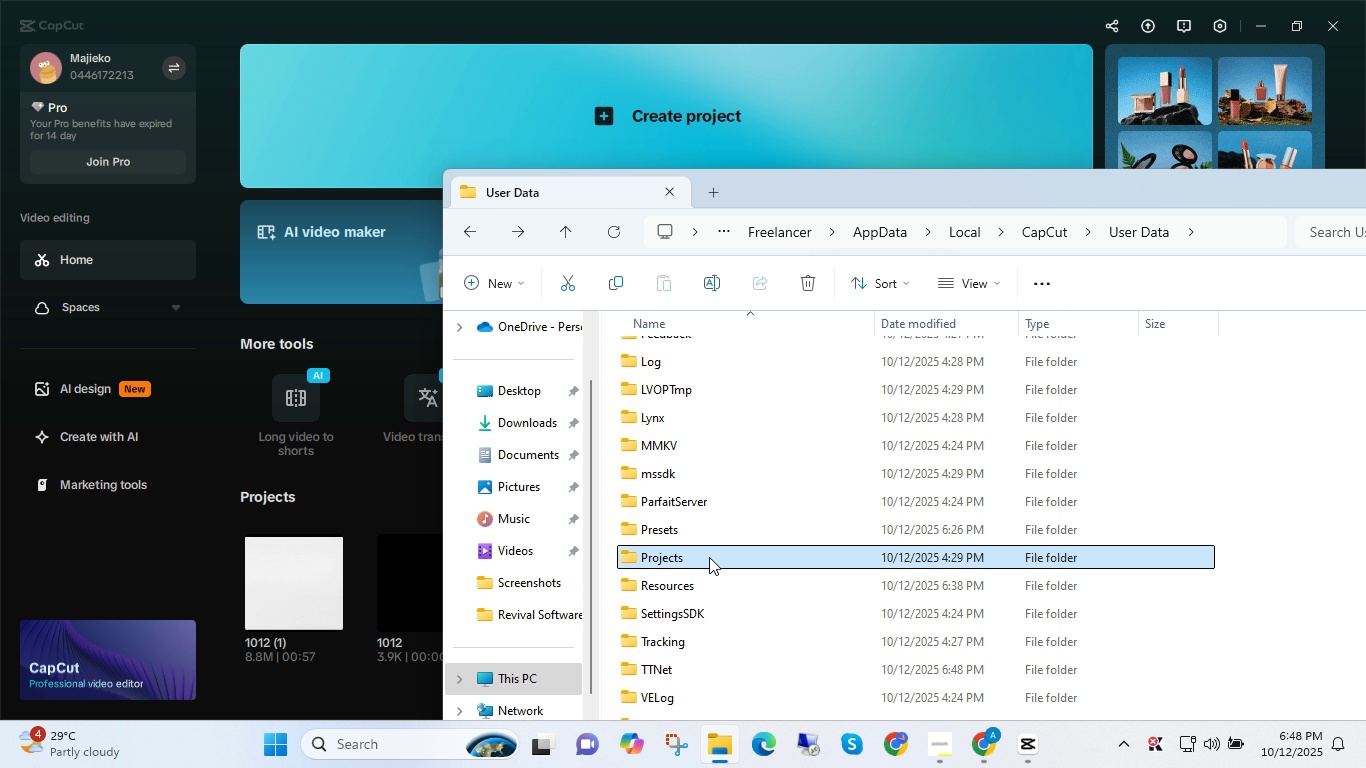 
double_click([709, 557])
 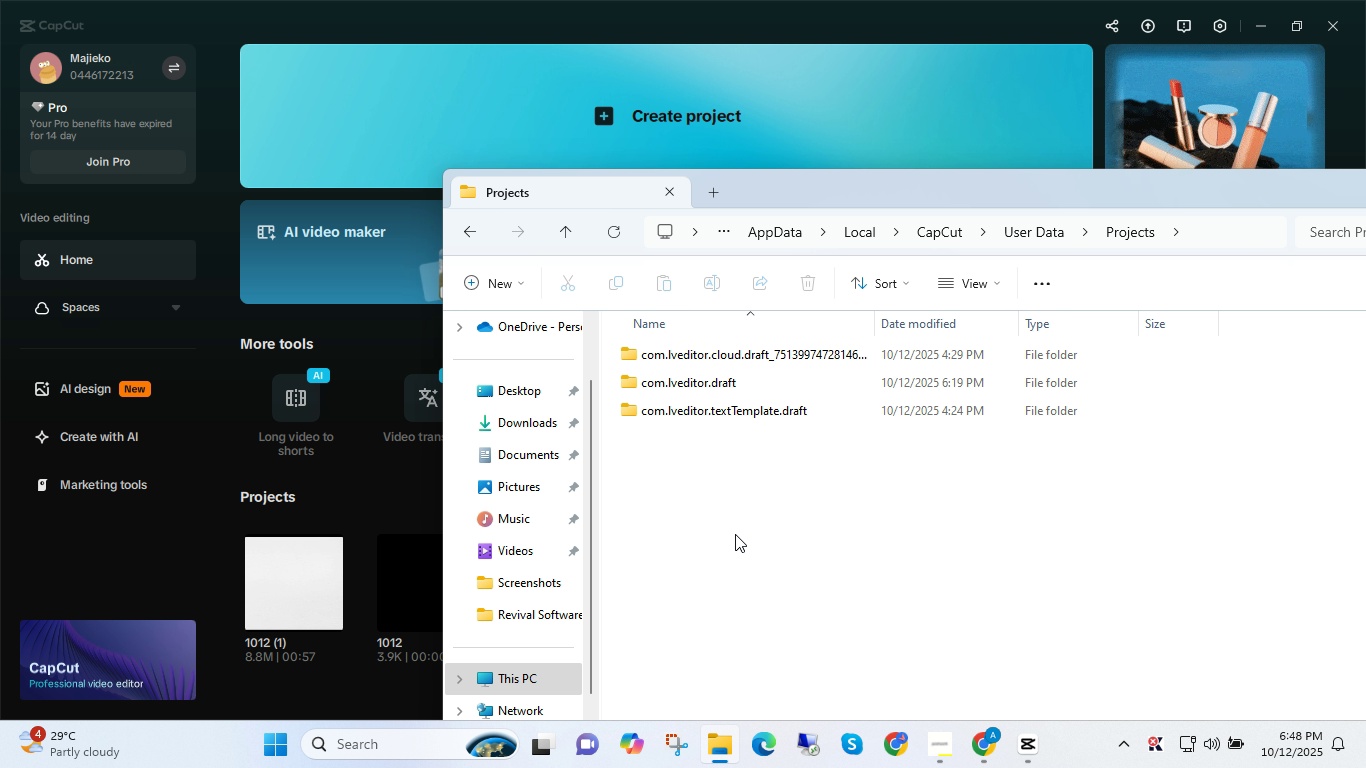 
left_click([735, 534])
 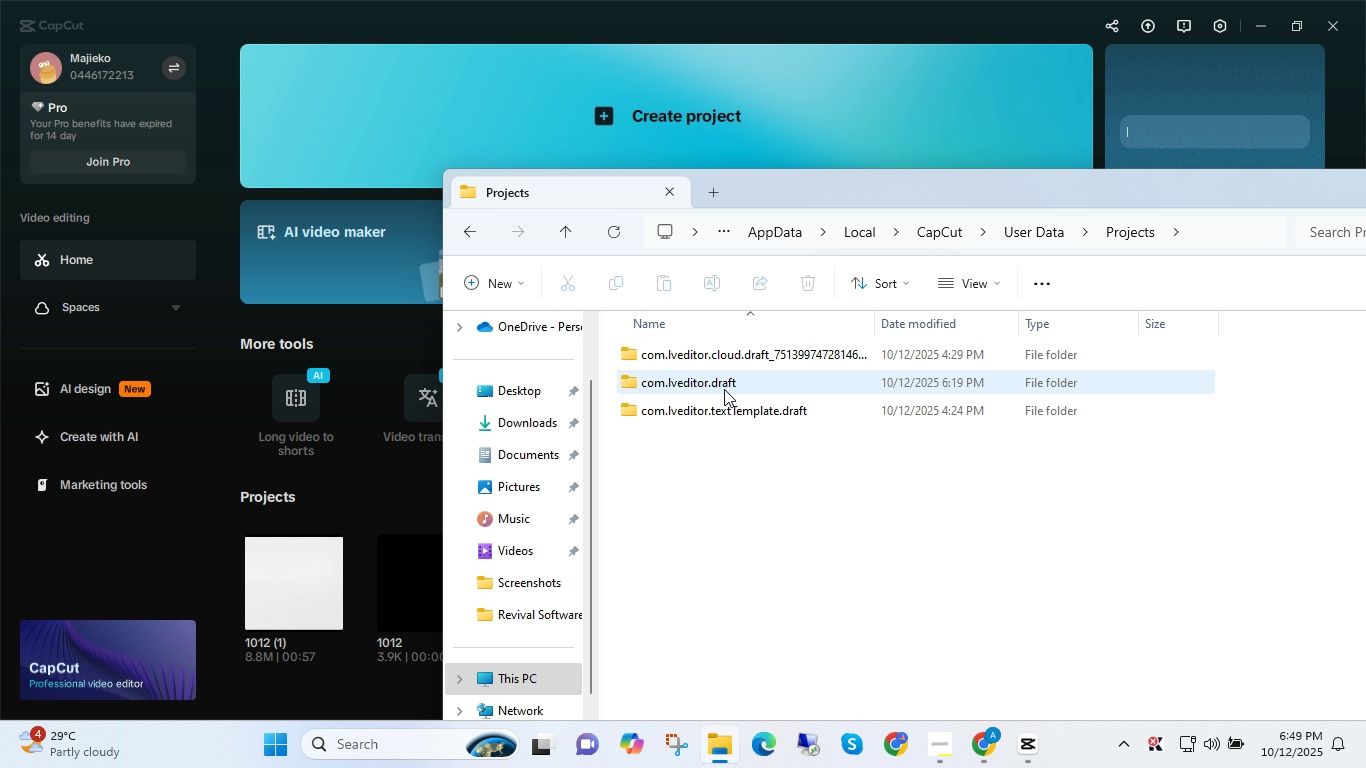 
double_click([724, 389])
 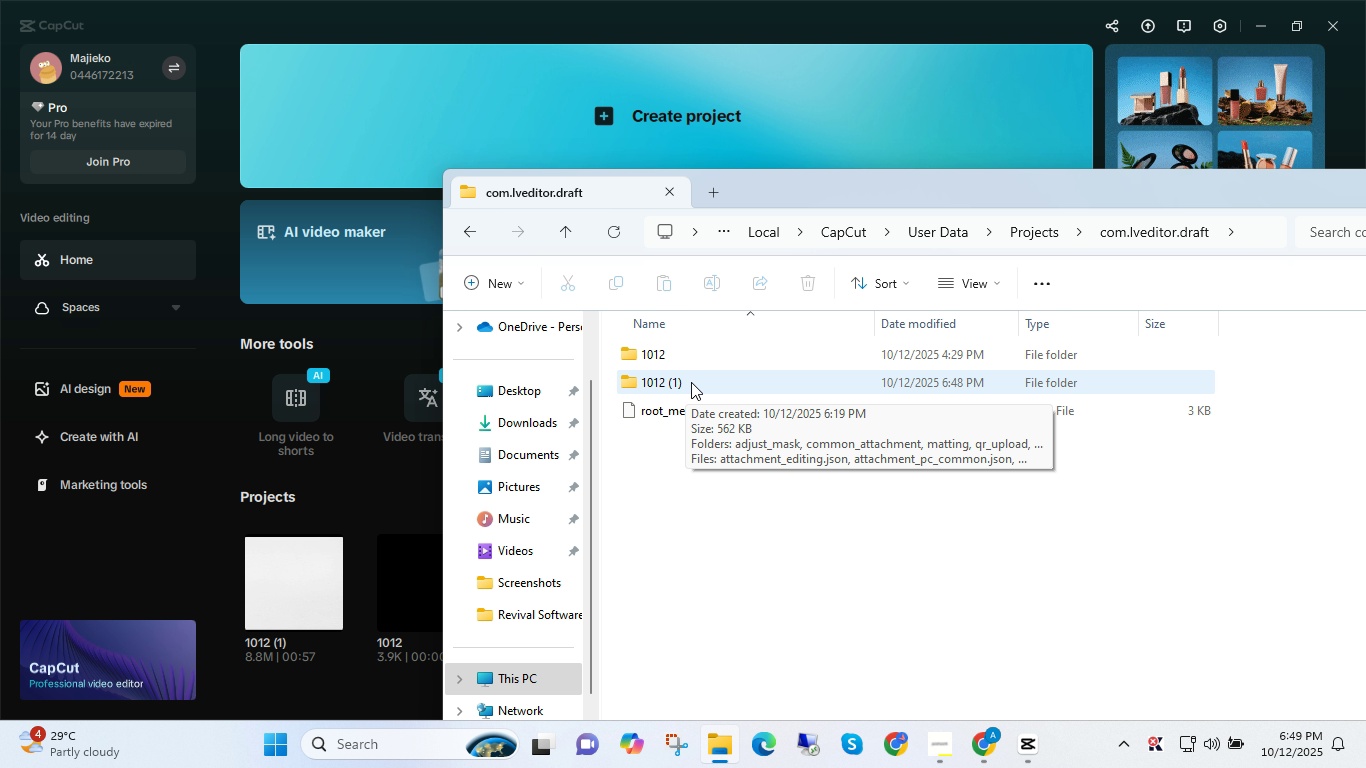 
wait(5.62)
 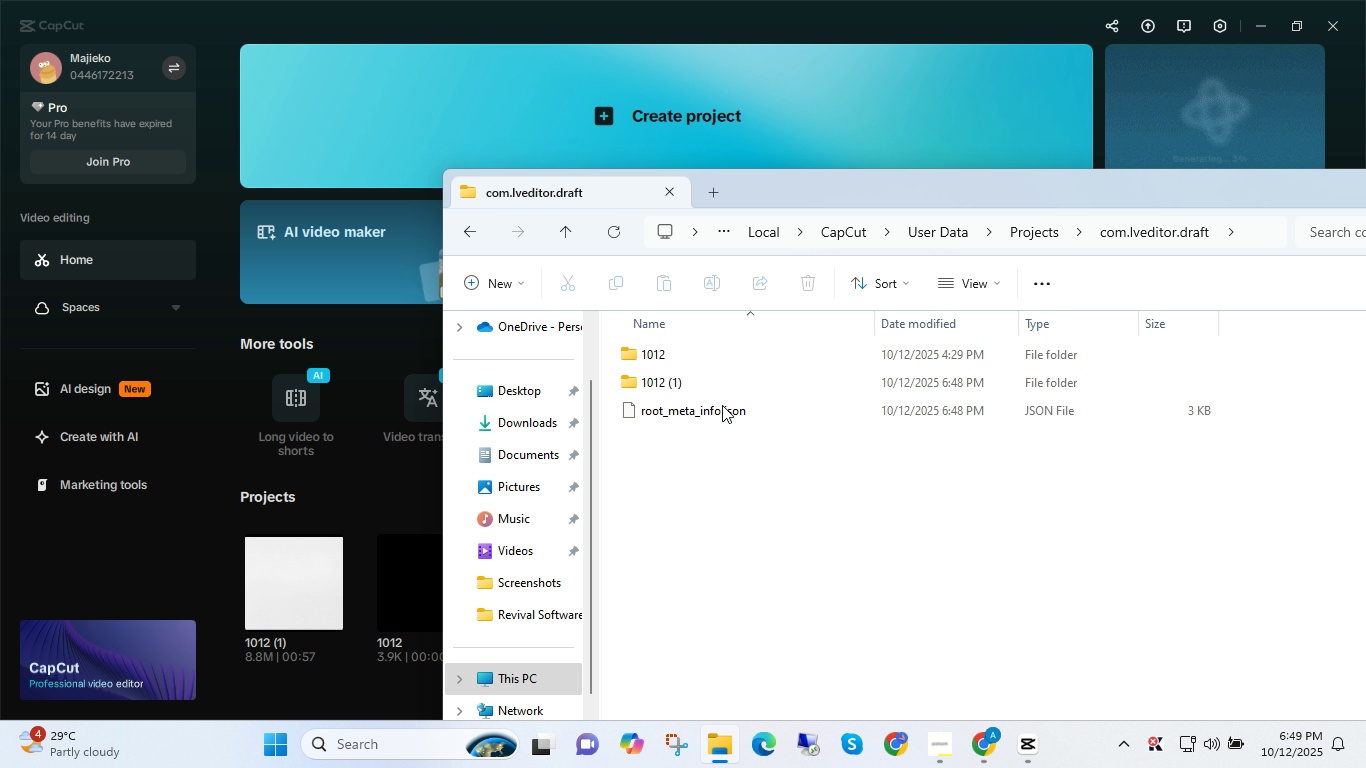 
double_click([691, 382])